 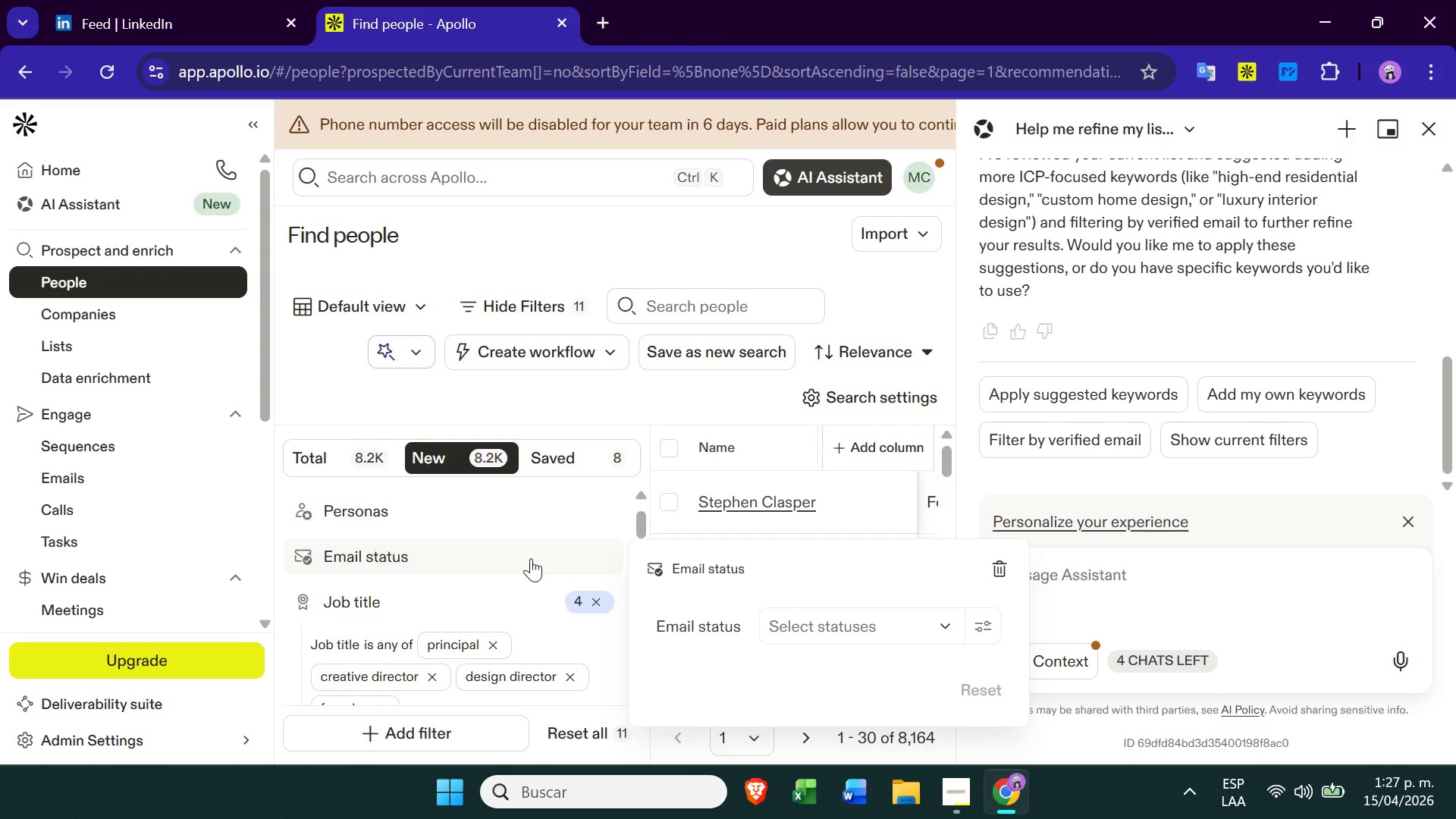 
left_click([846, 632])
 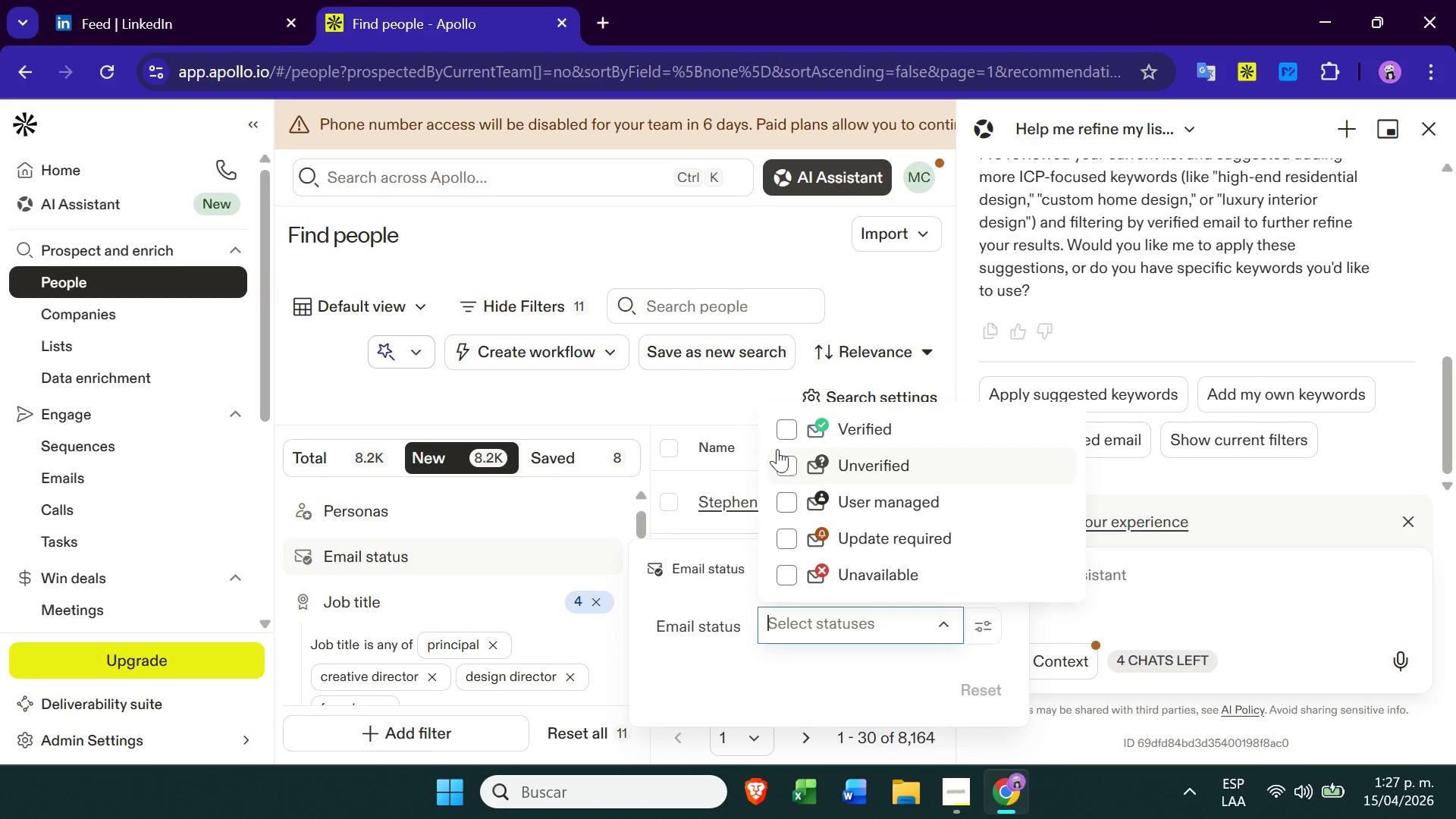 
left_click([784, 420])
 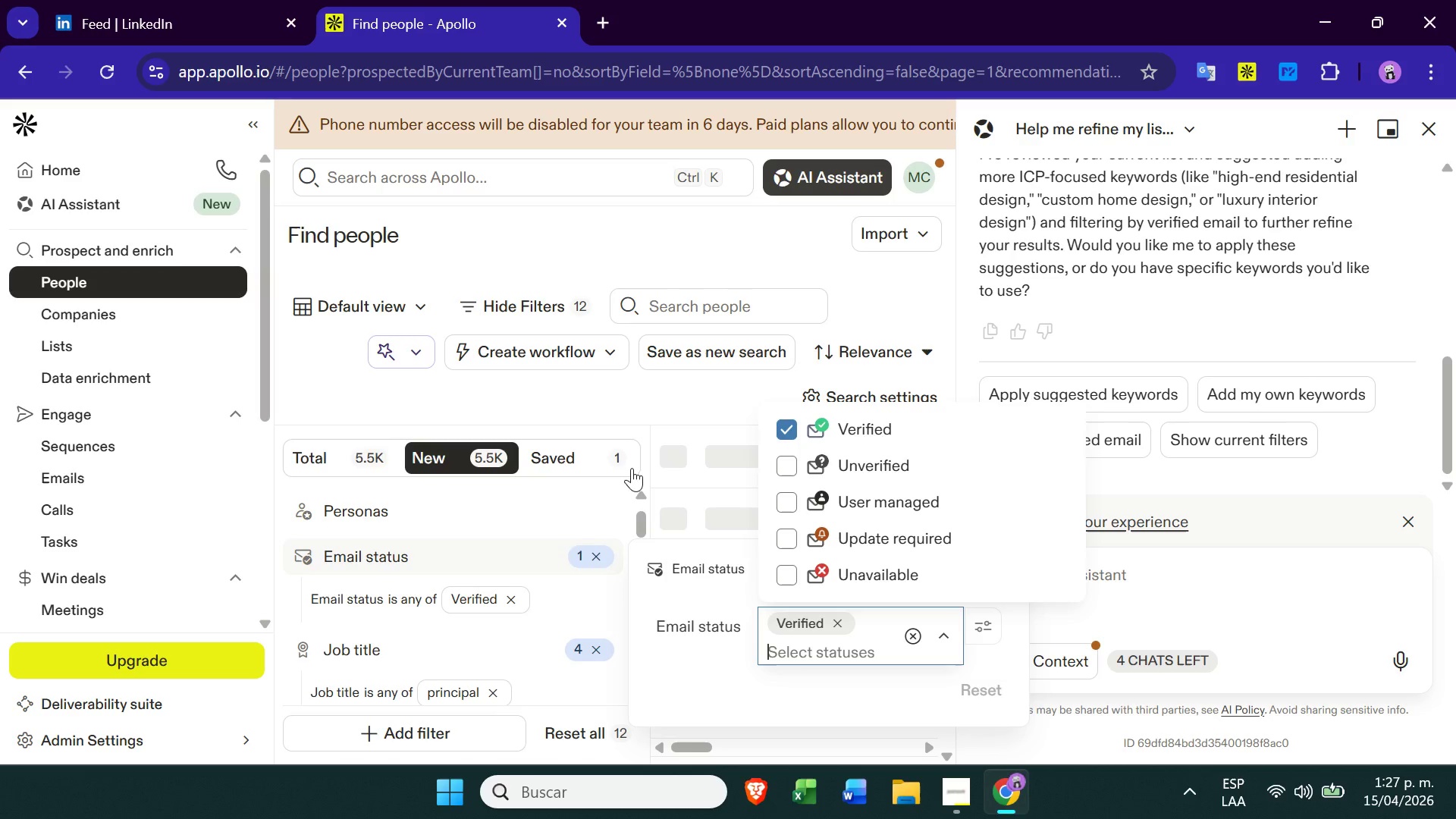 
wait(5.16)
 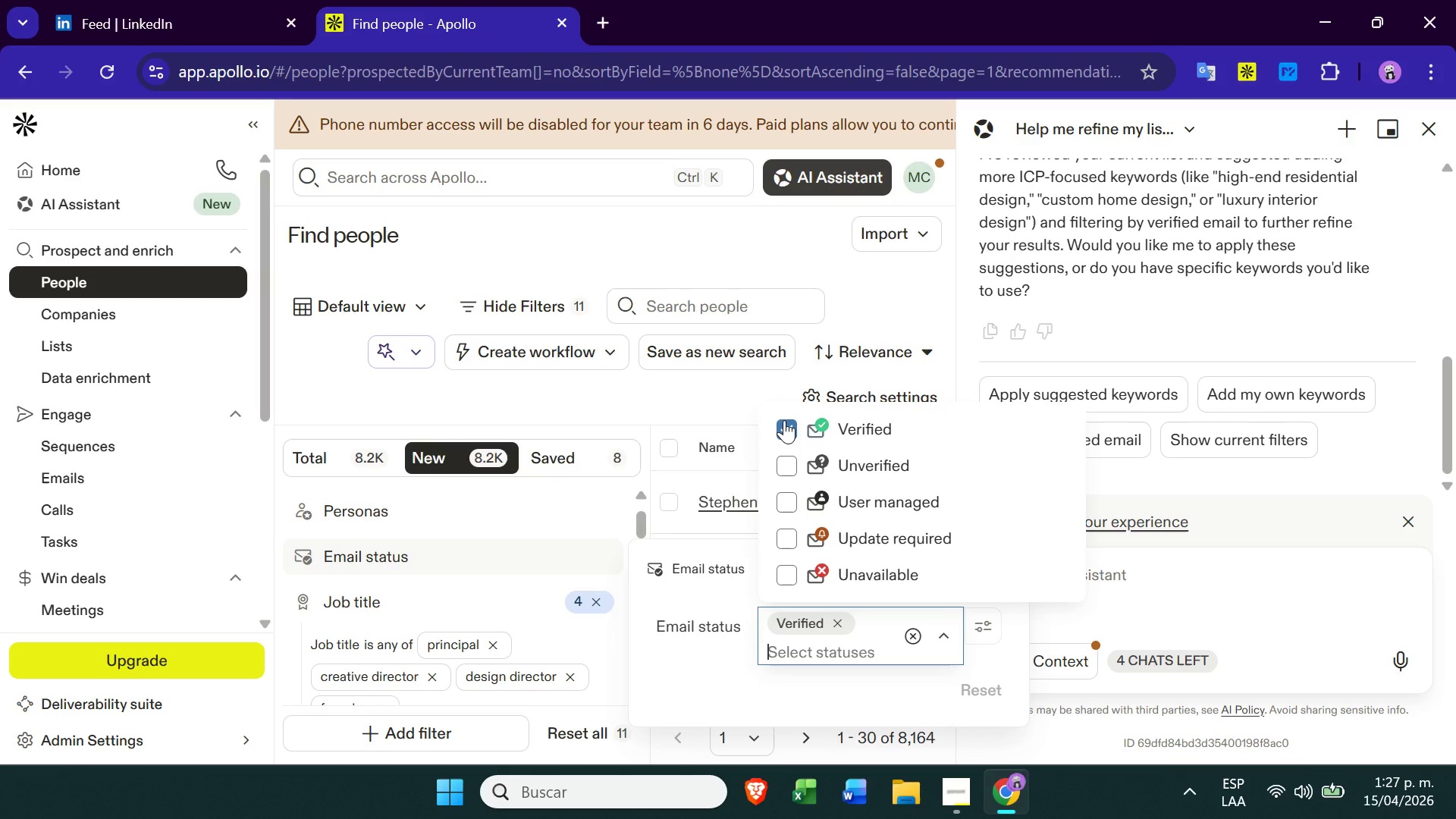 
left_click([679, 383])
 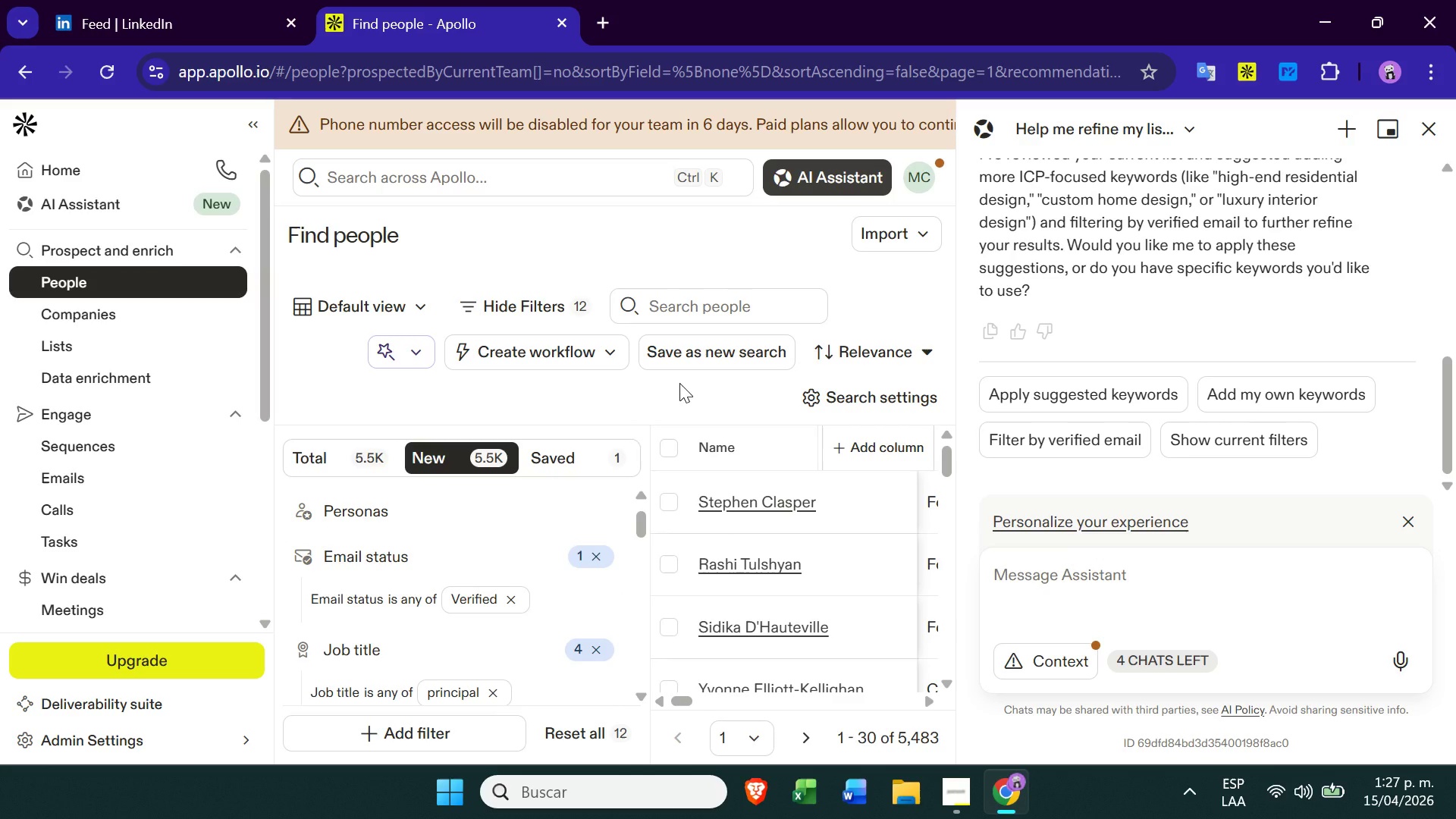 
wait(10.3)
 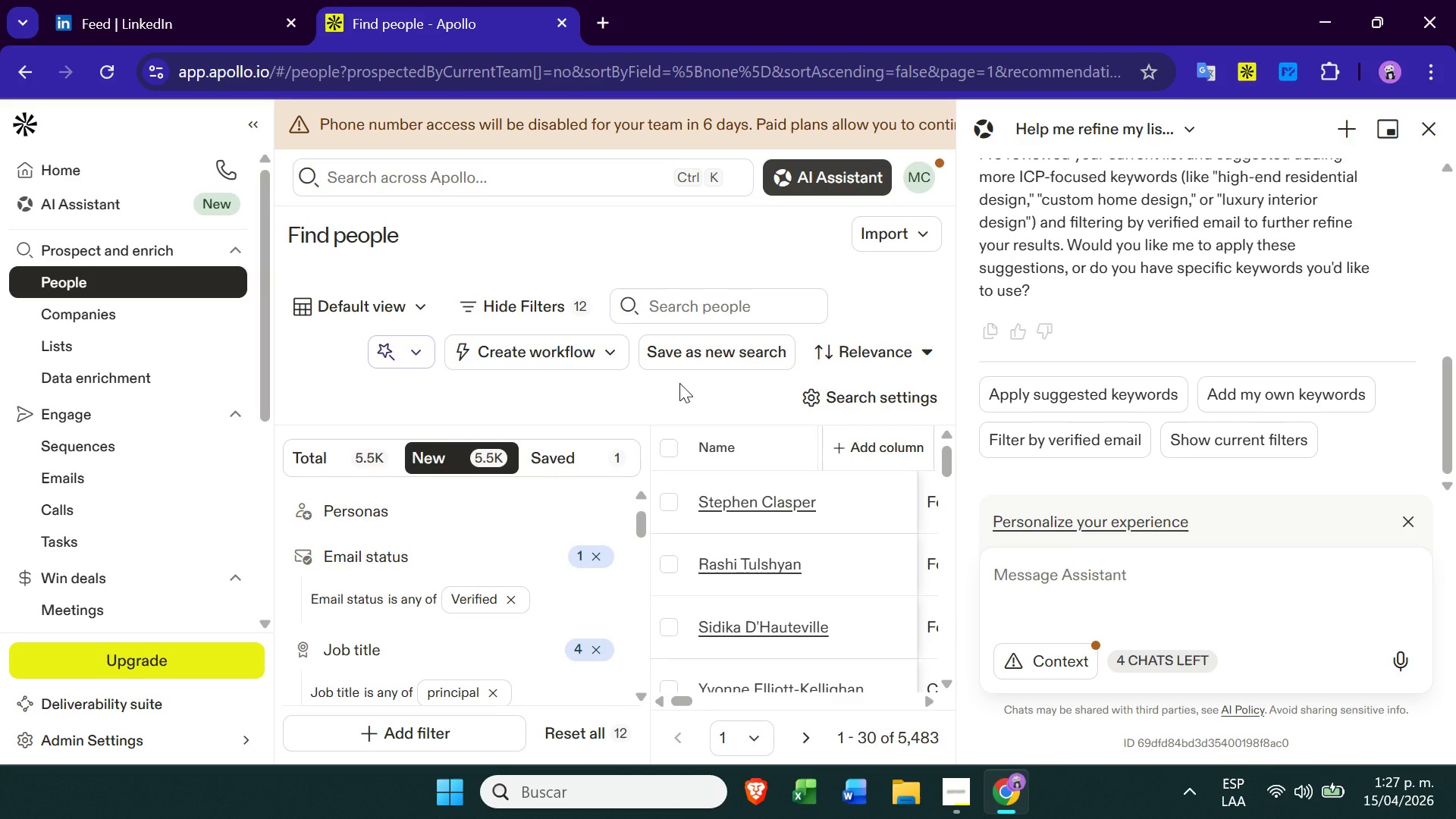 
left_click([472, 619])
 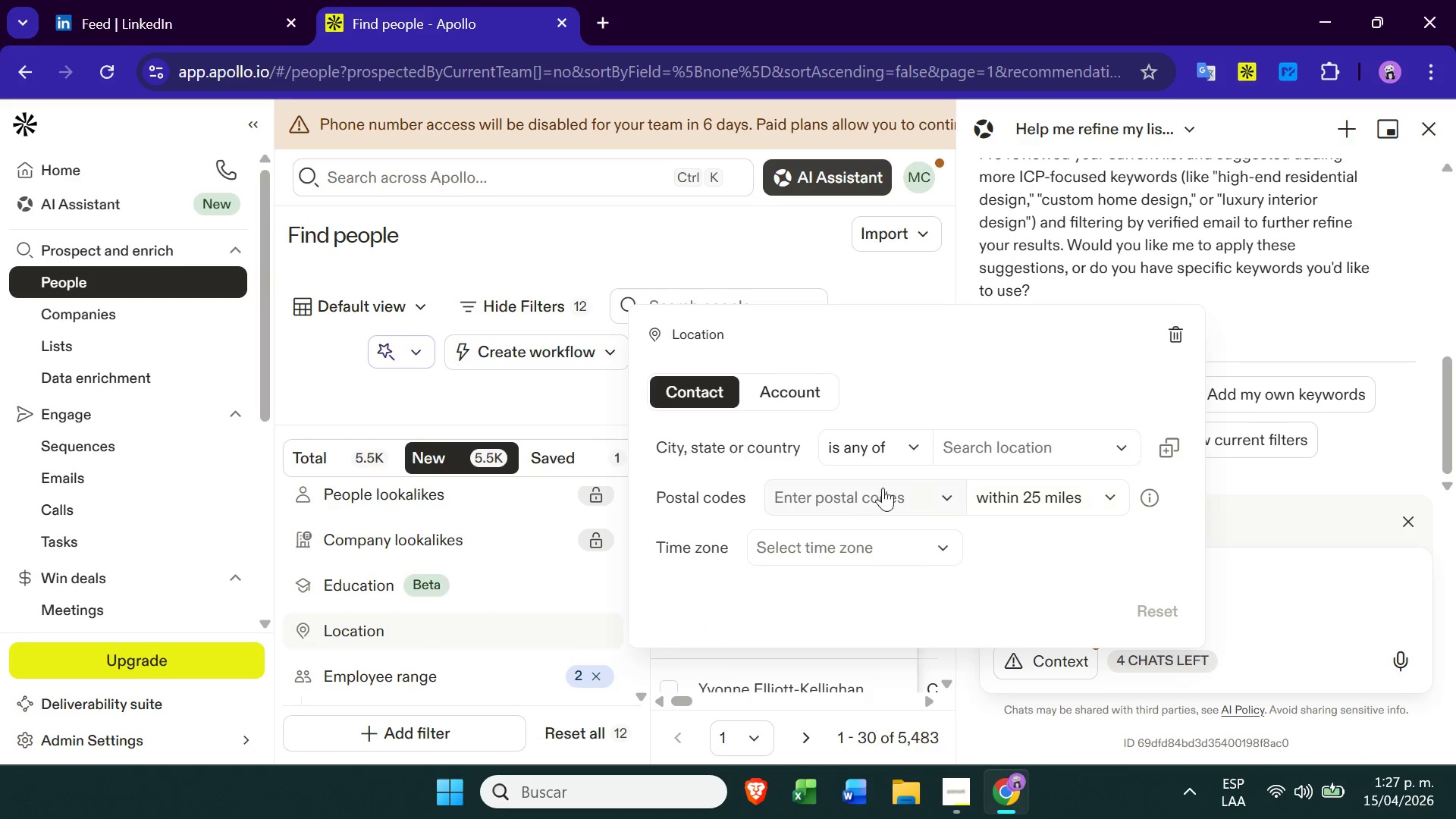 
left_click([967, 434])
 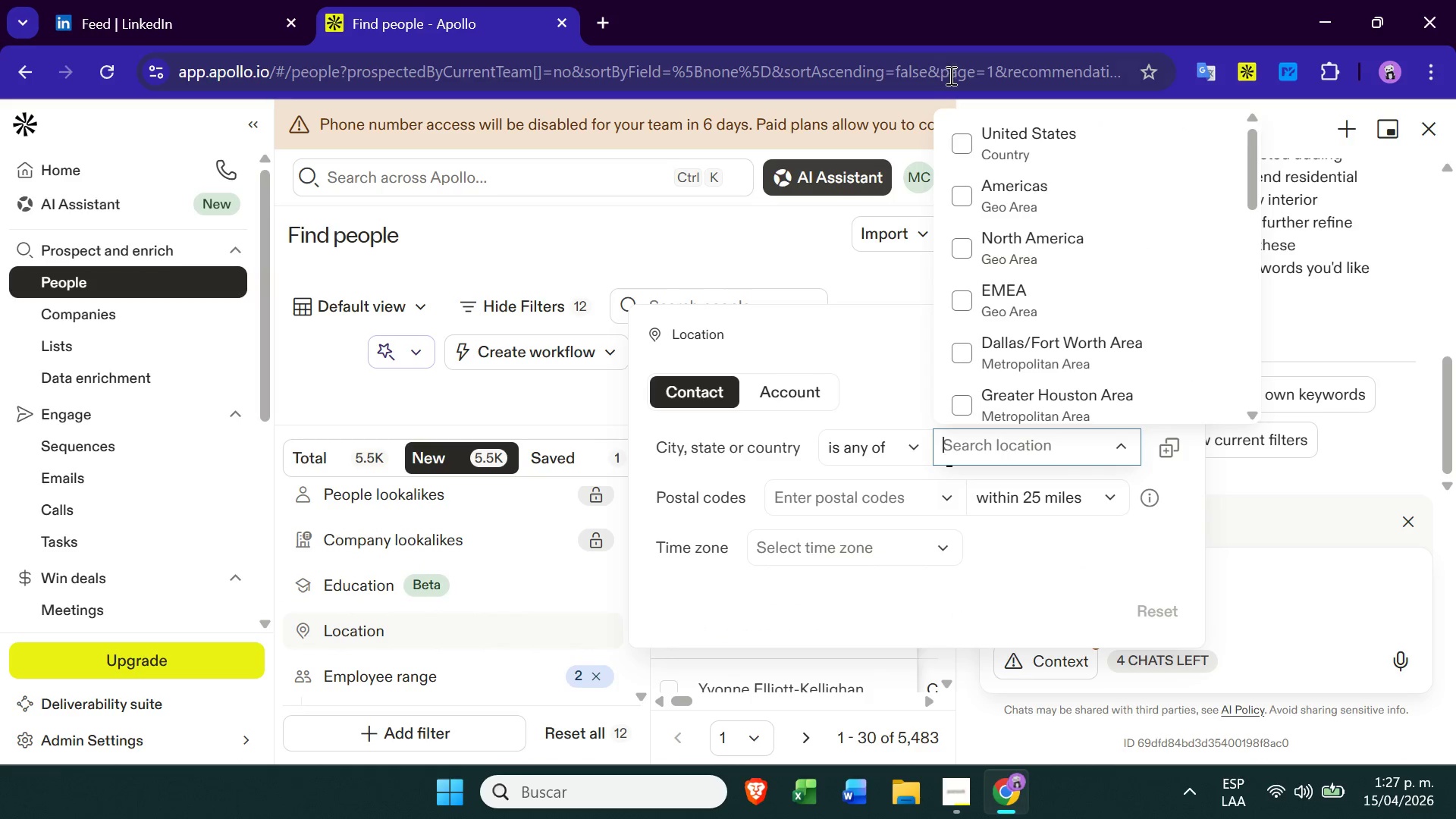 
left_click([962, 146])
 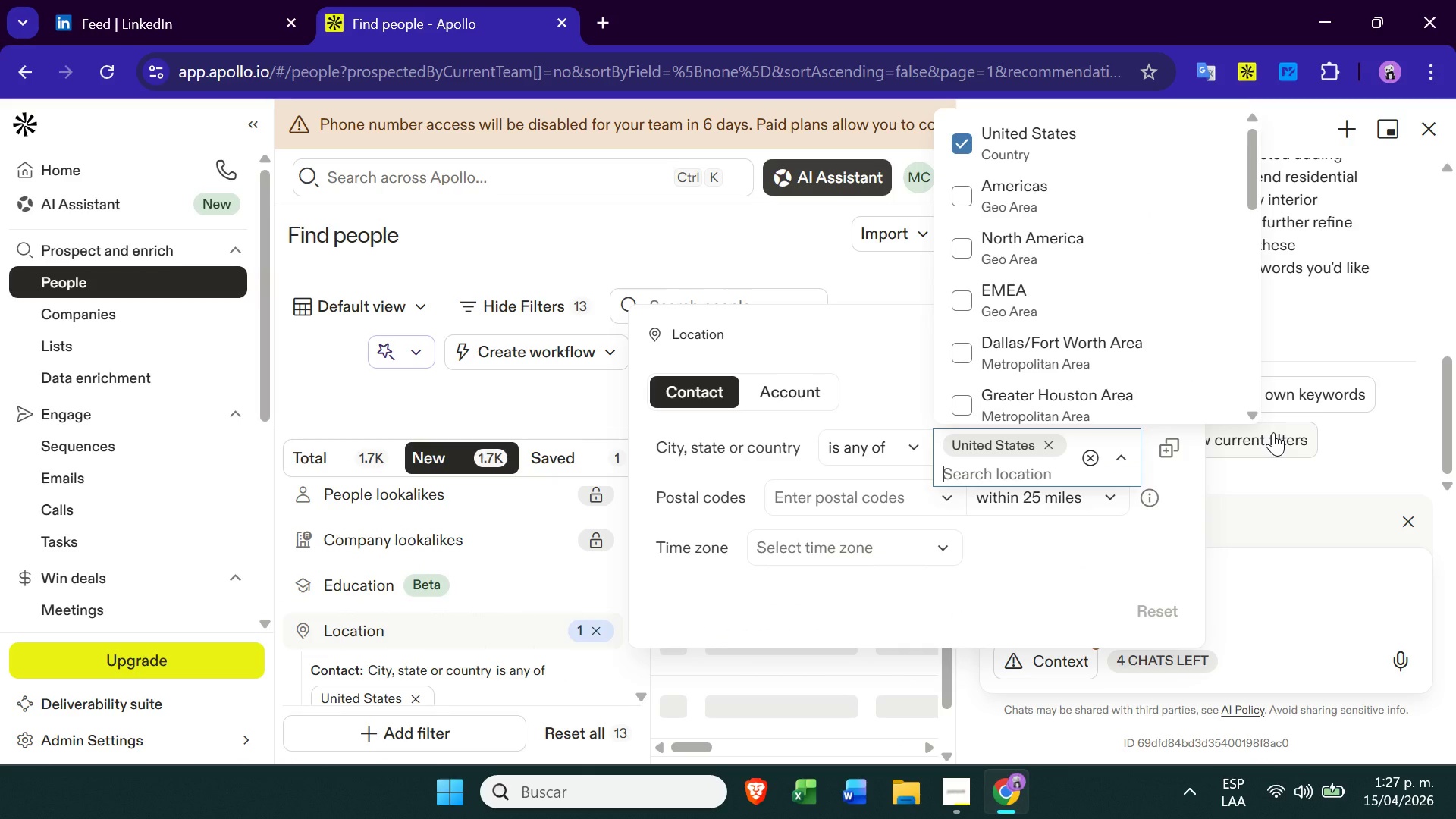 
wait(5.61)
 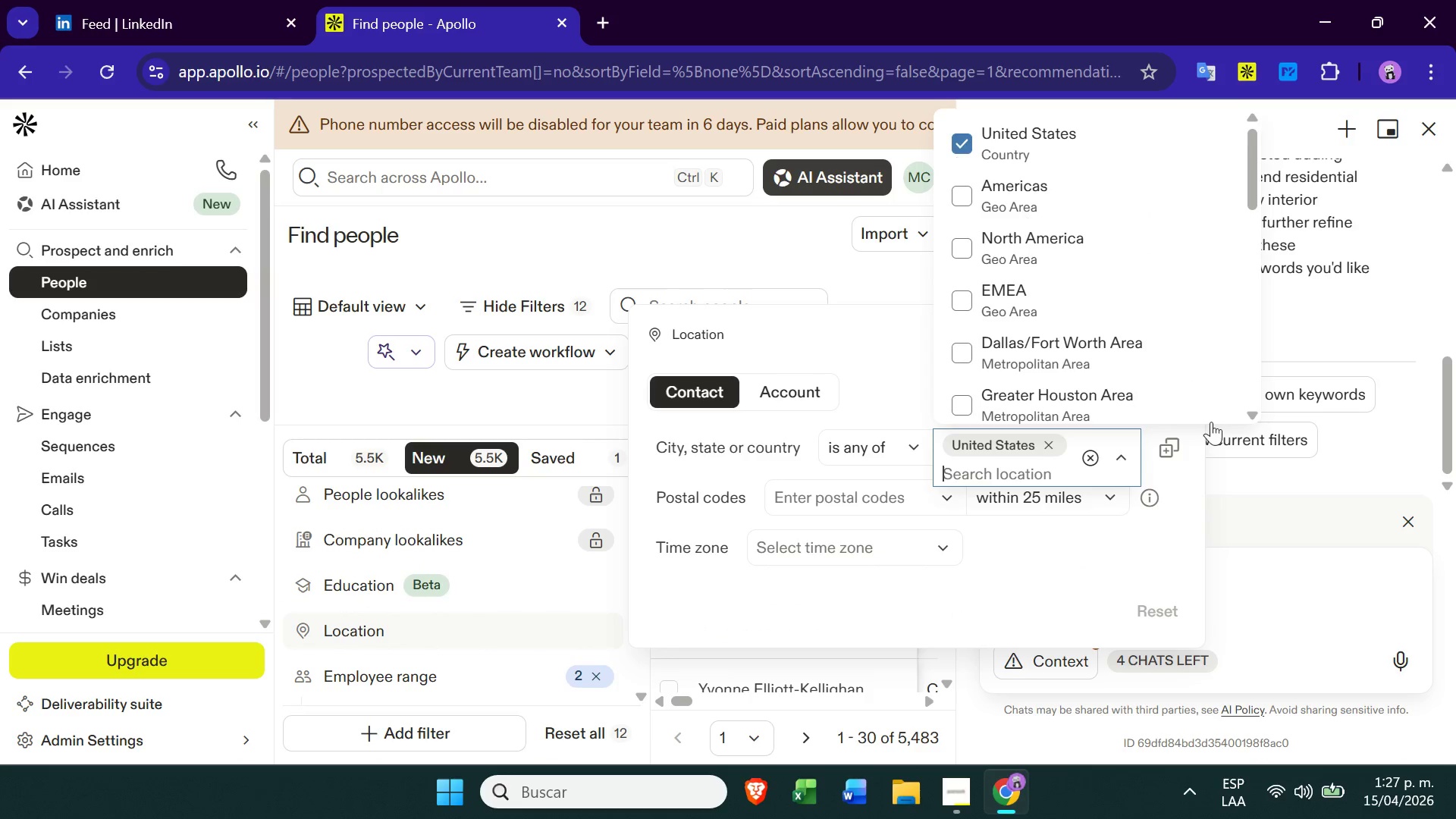 
left_click([1350, 463])
 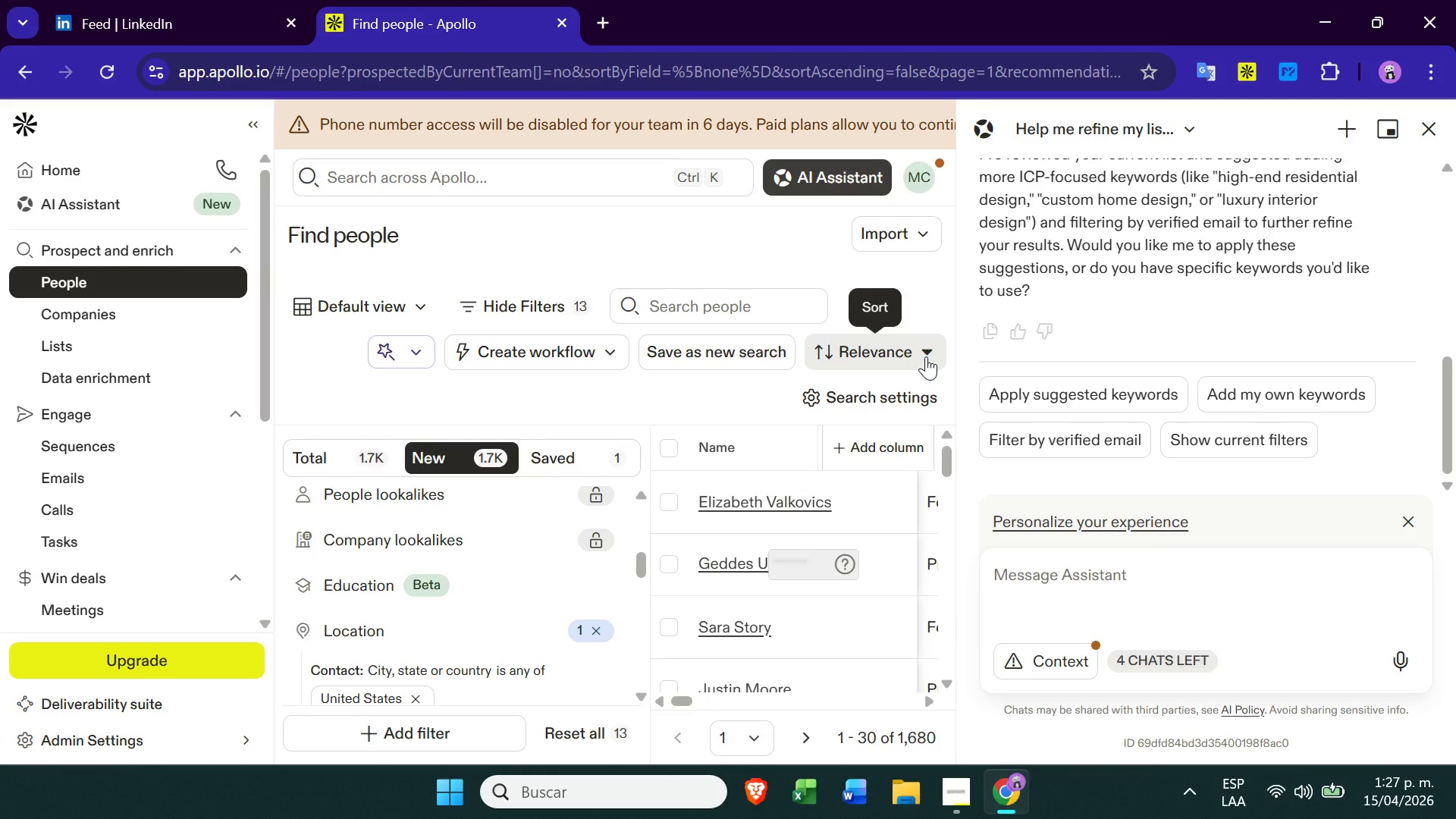 
wait(11.61)
 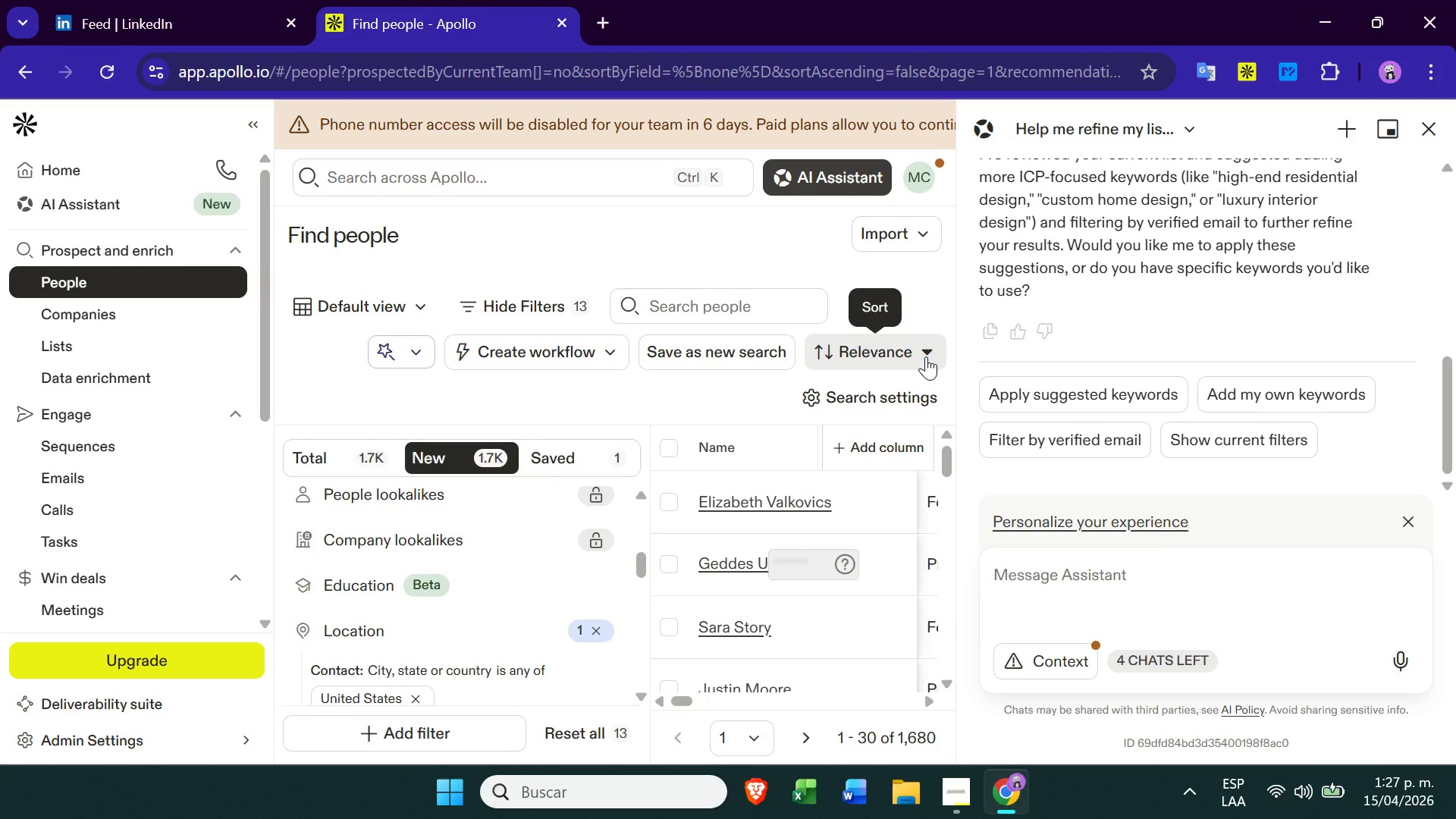 
left_click([1431, 123])
 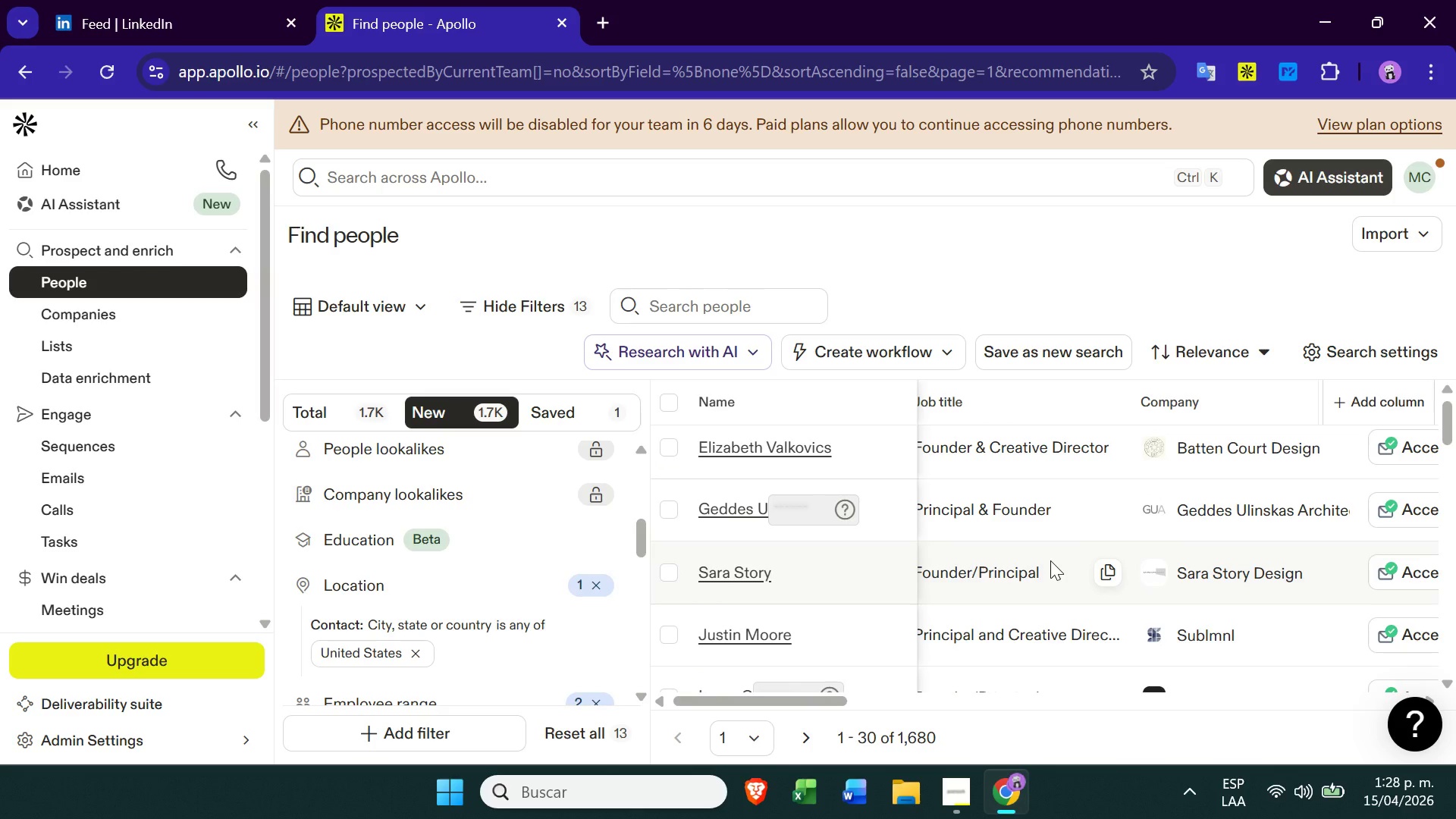 
wait(26.22)
 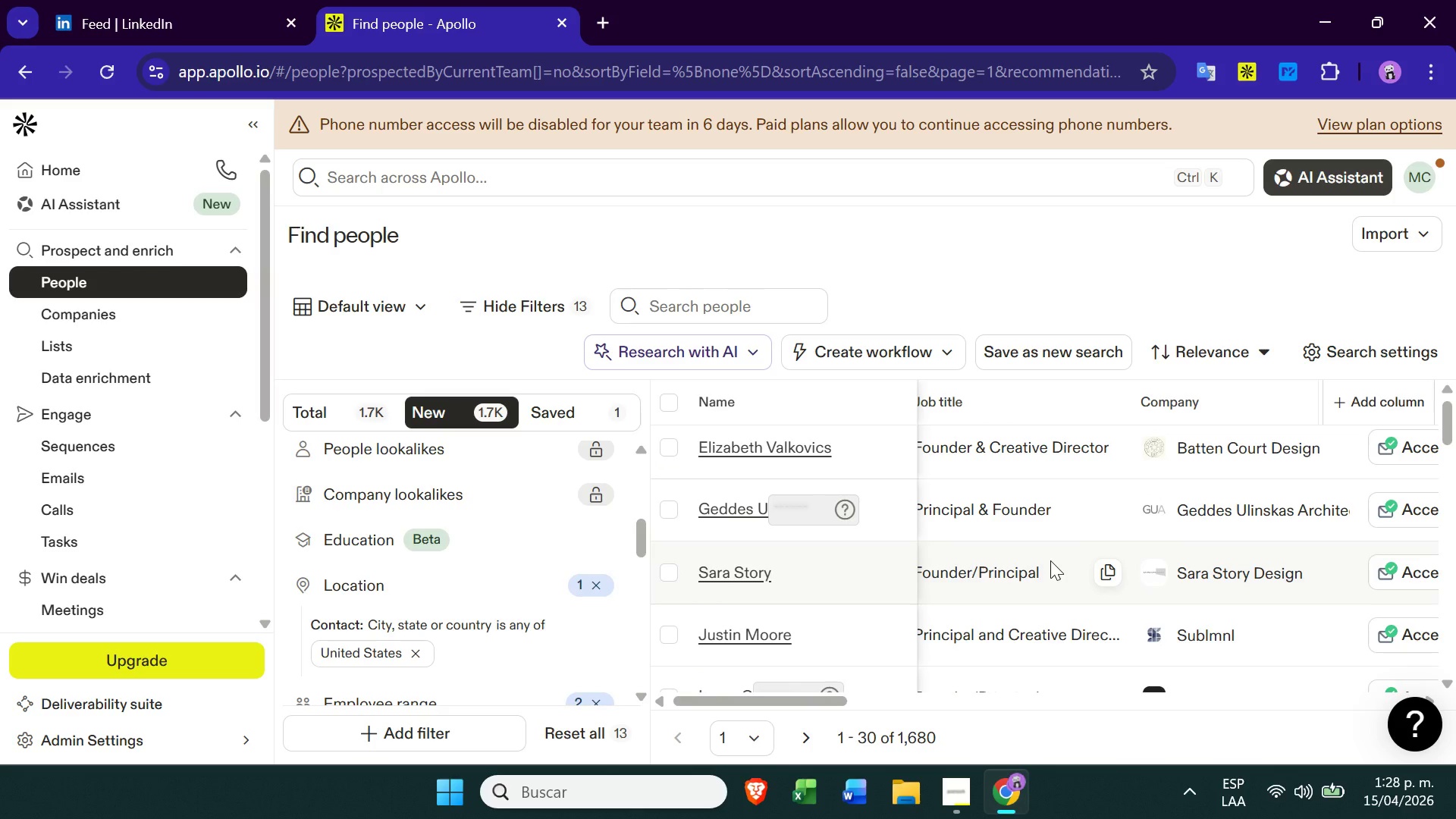 
right_click([1198, 447])
 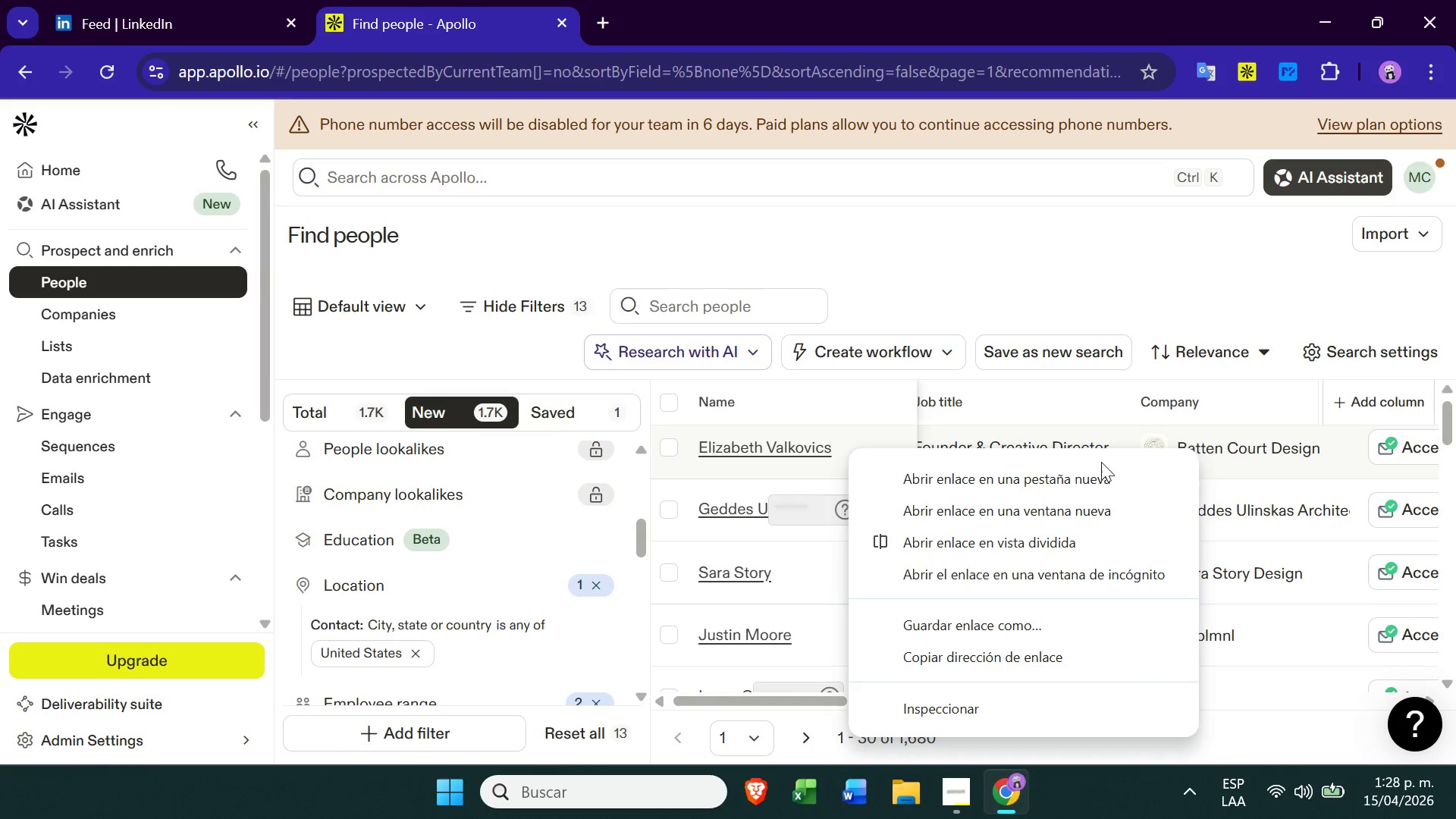 
left_click([1101, 469])
 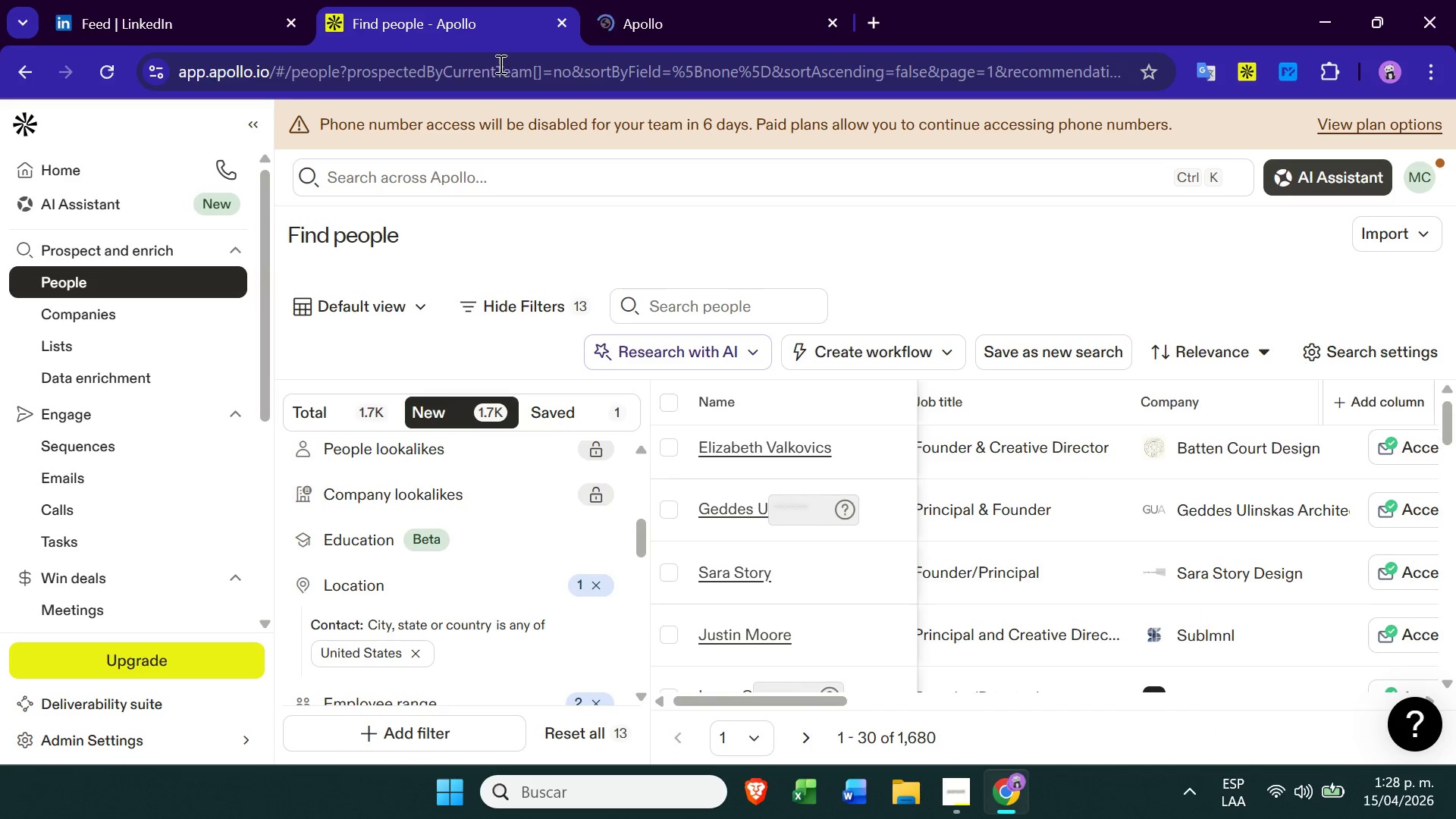 
left_click([673, 0])
 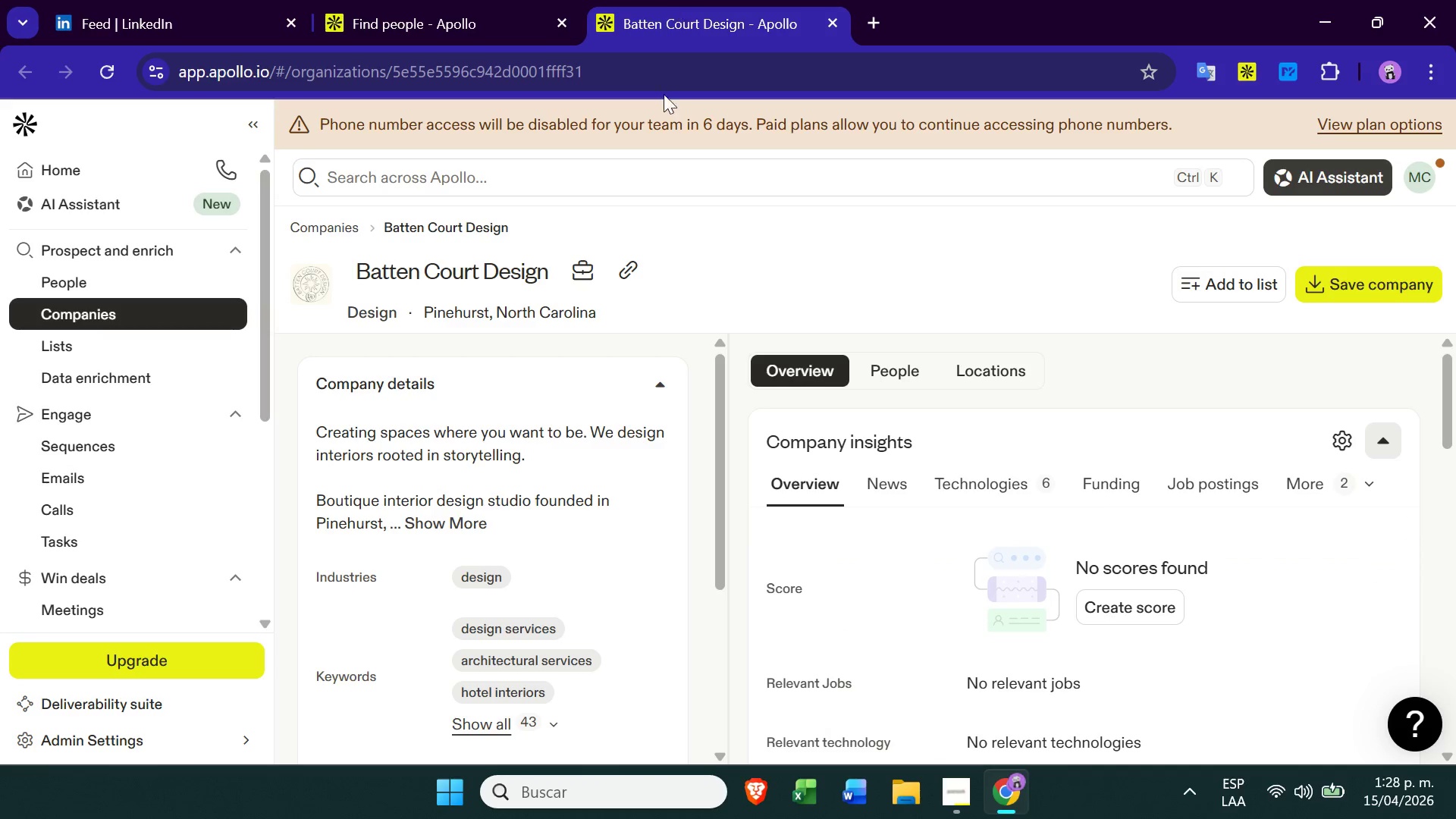 
wait(6.86)
 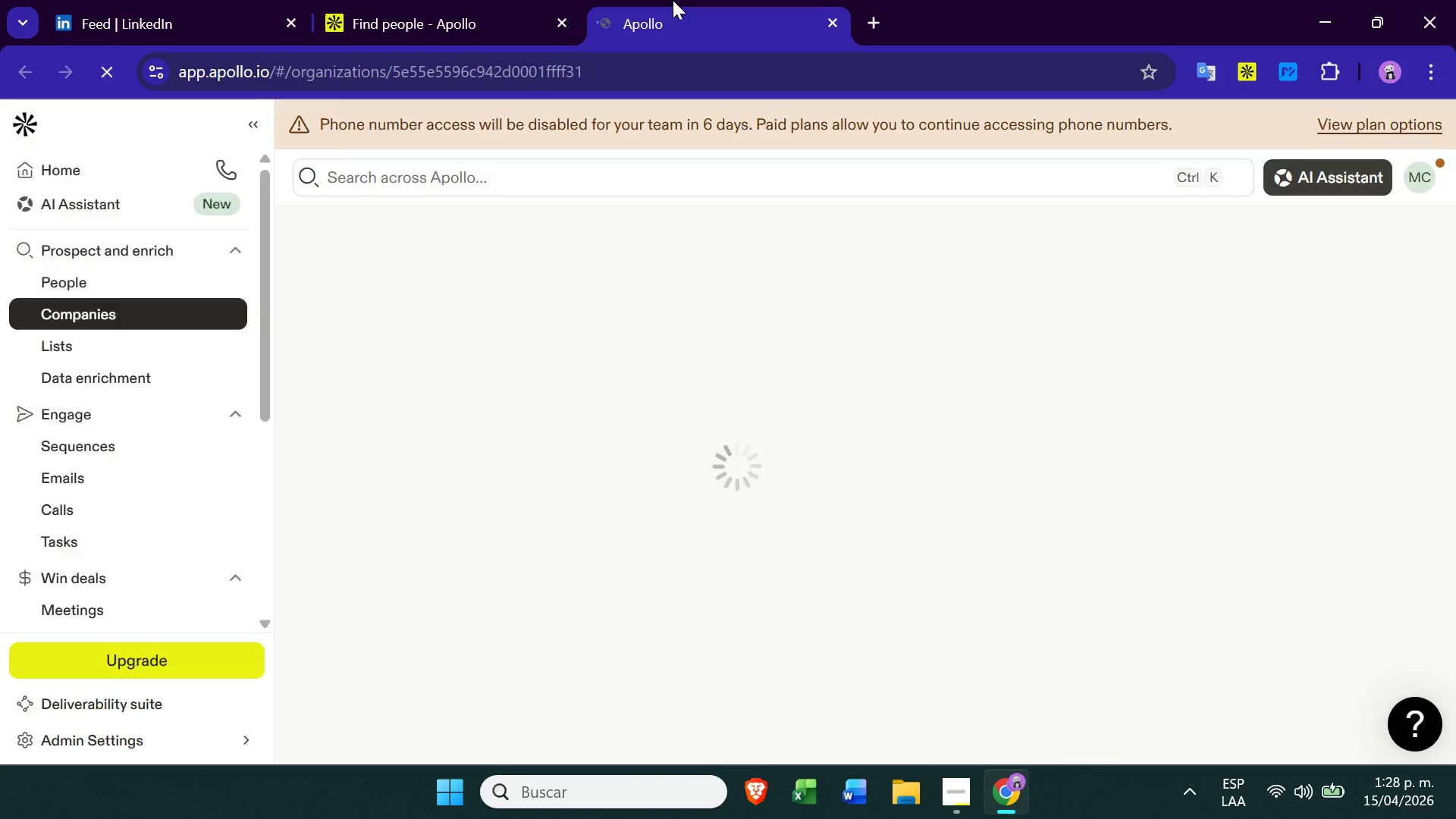 
left_click([431, 521])
 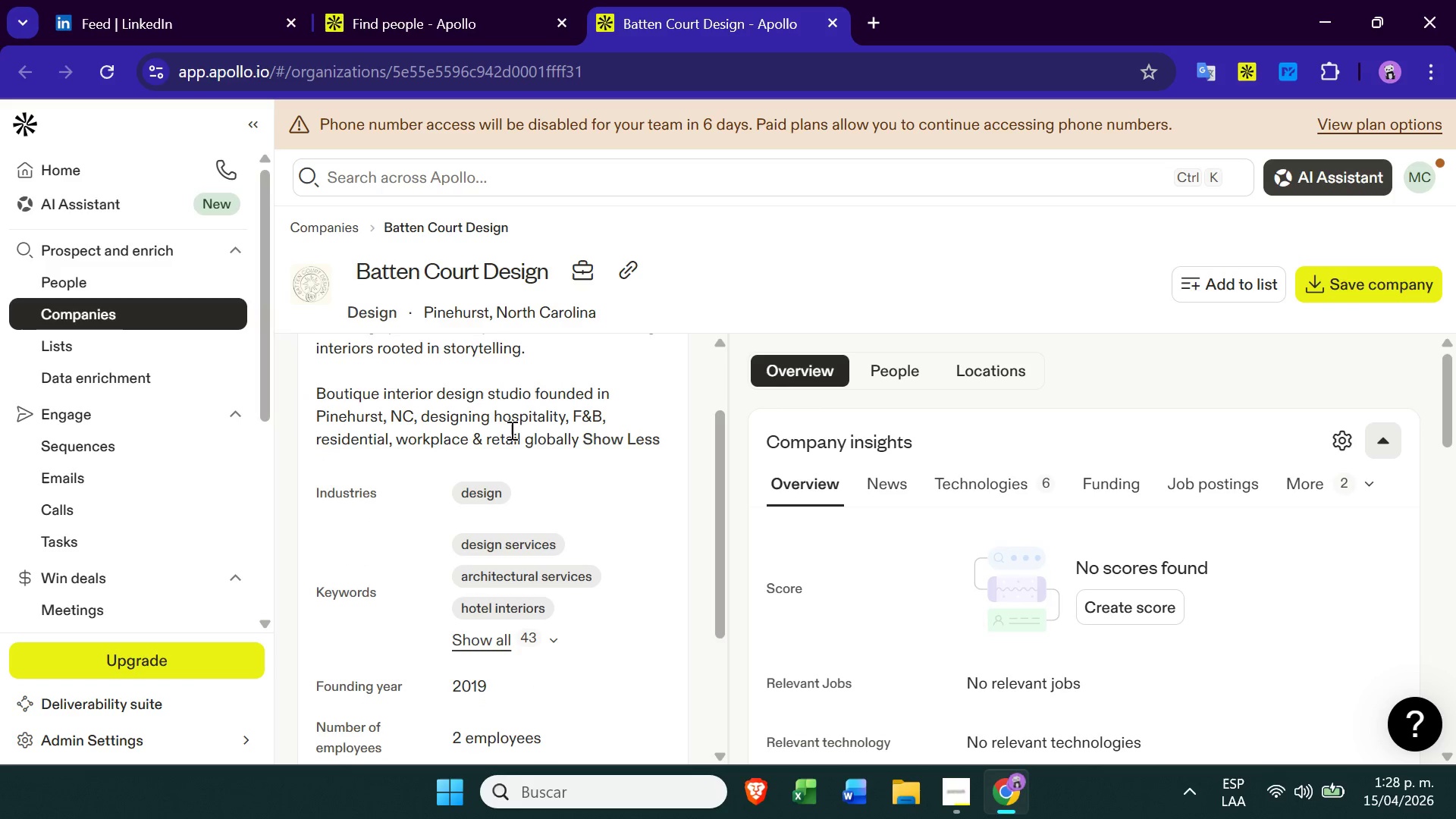 
wait(7.22)
 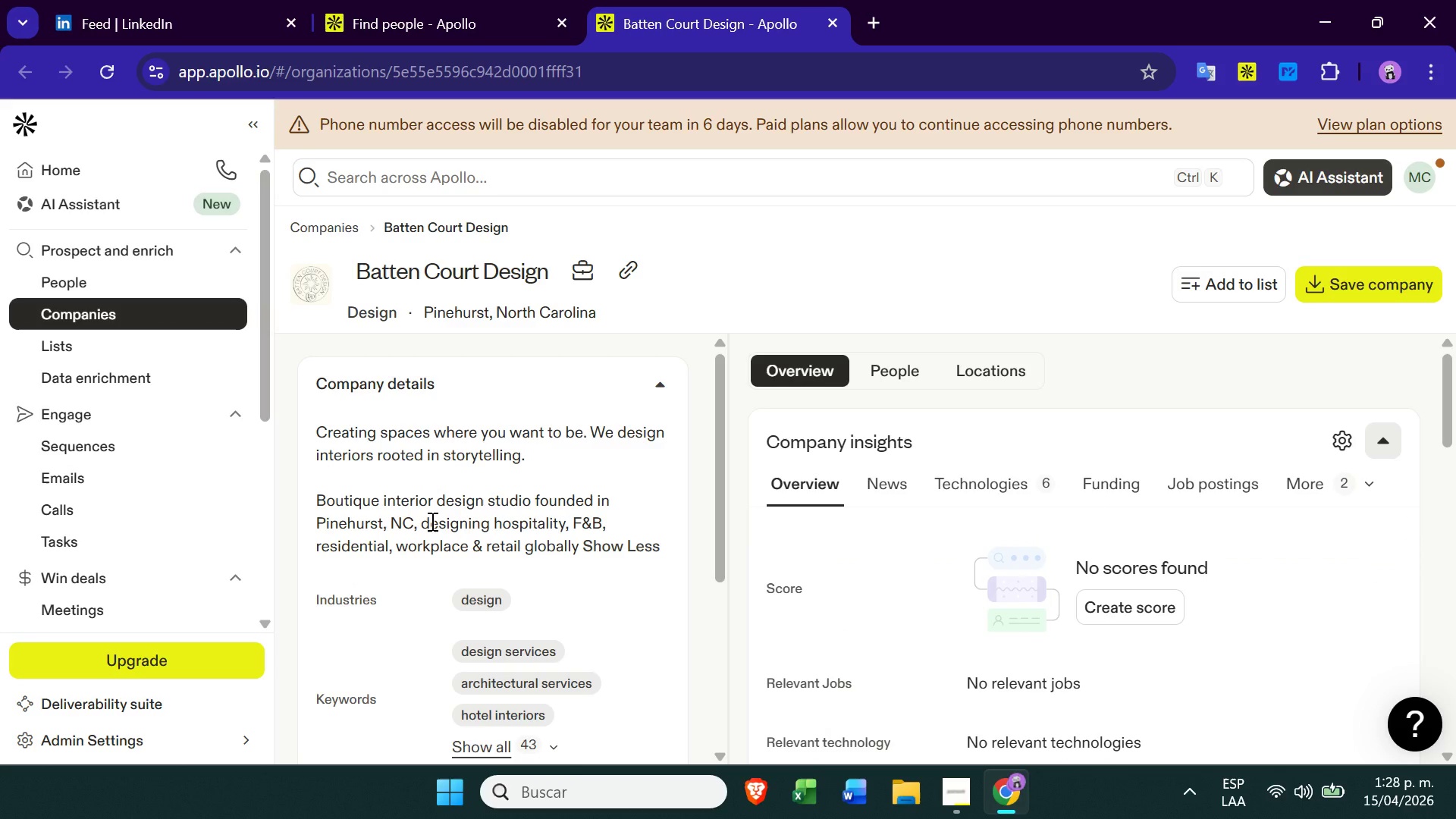 
left_click([632, 264])
 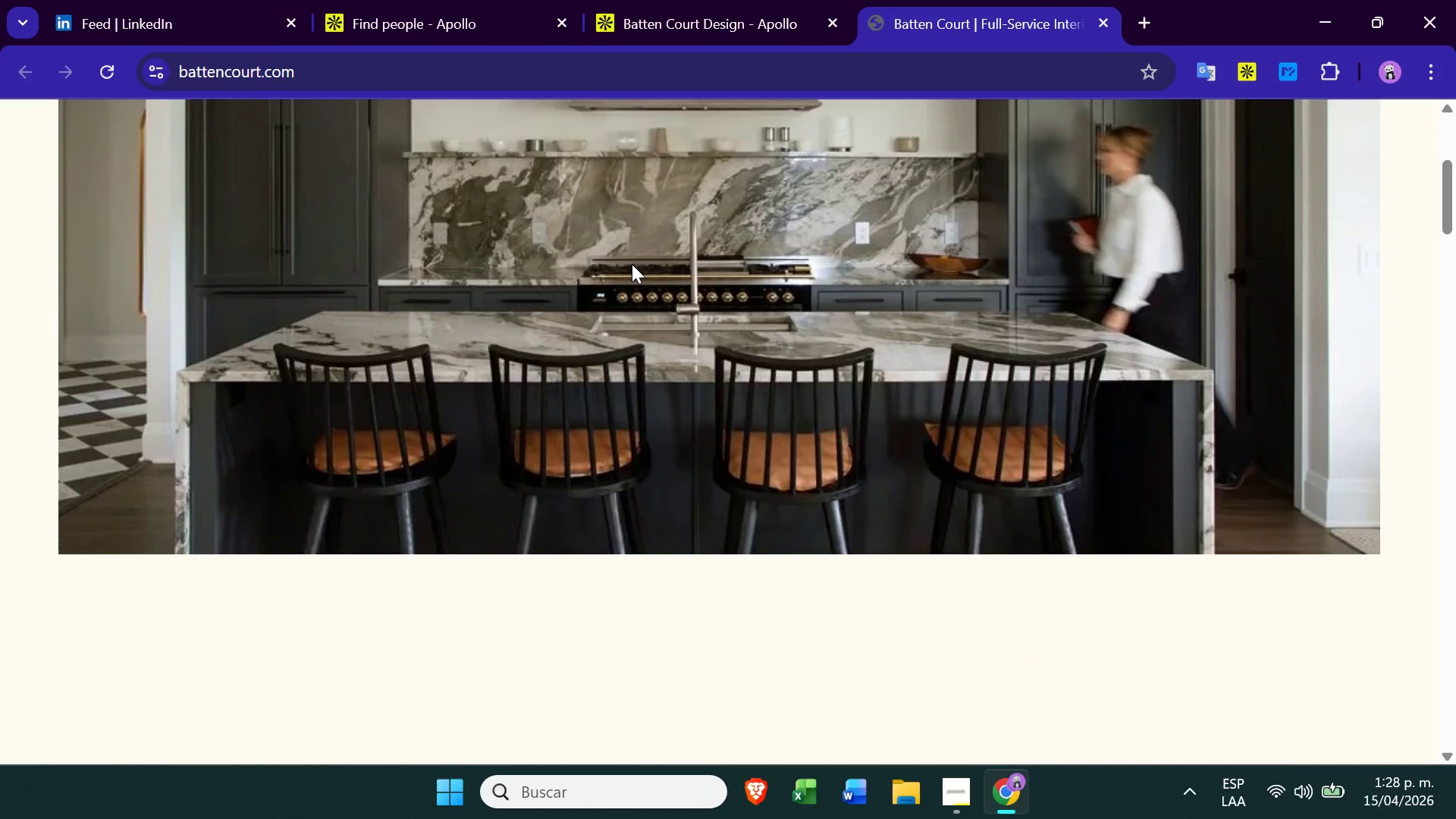 
wait(10.45)
 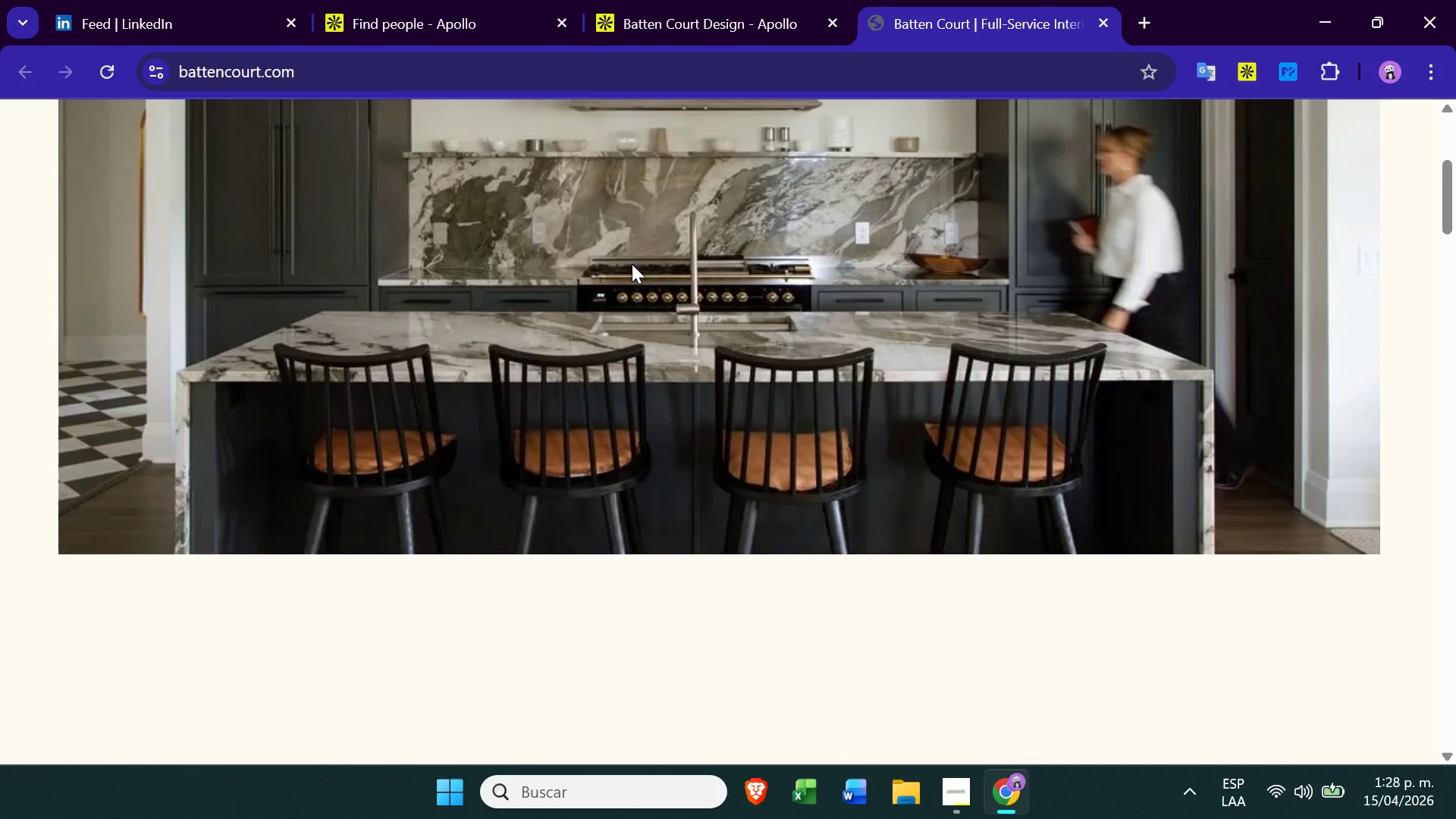 
left_click([986, 136])
 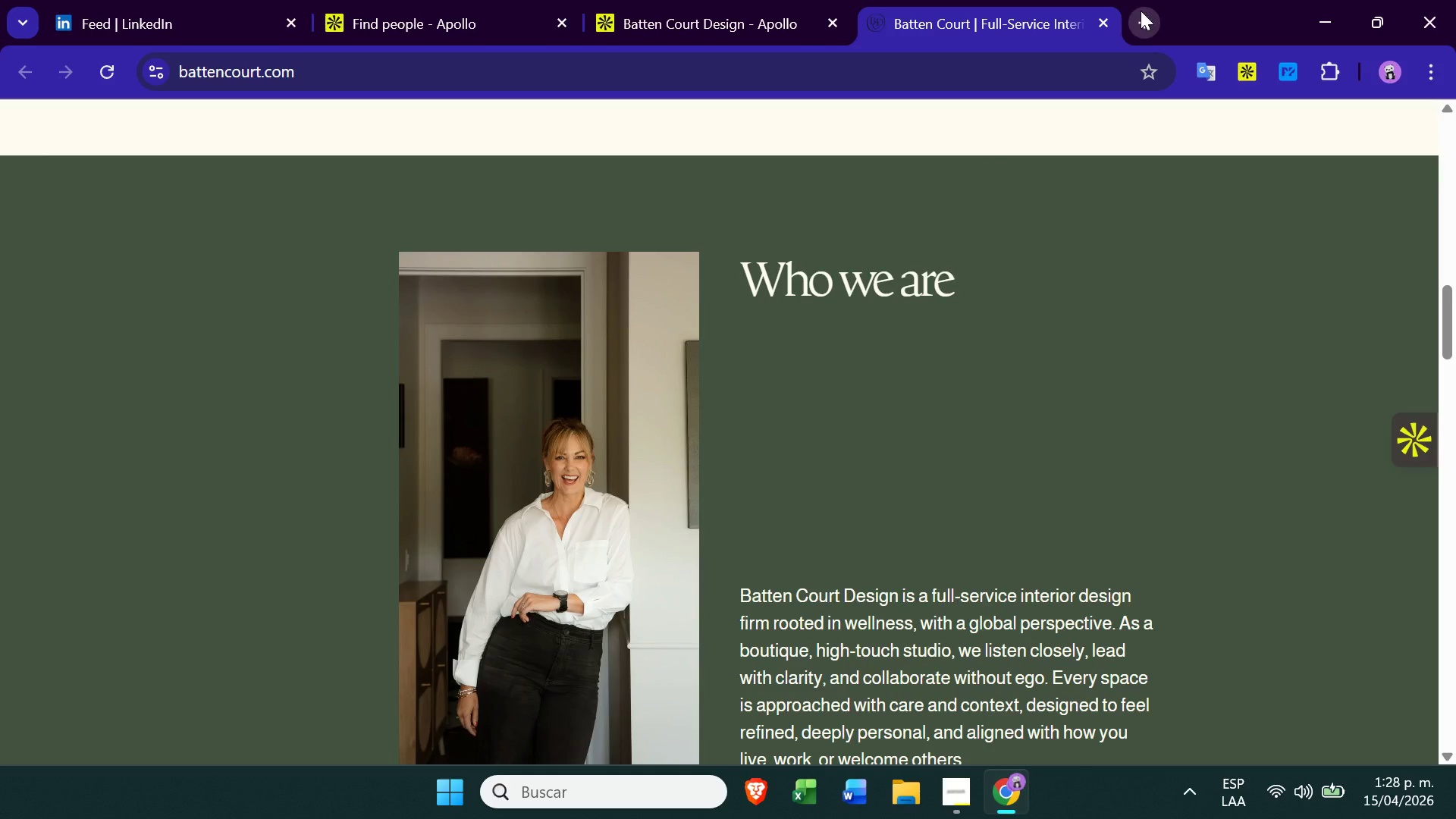 
left_click([1101, 21])
 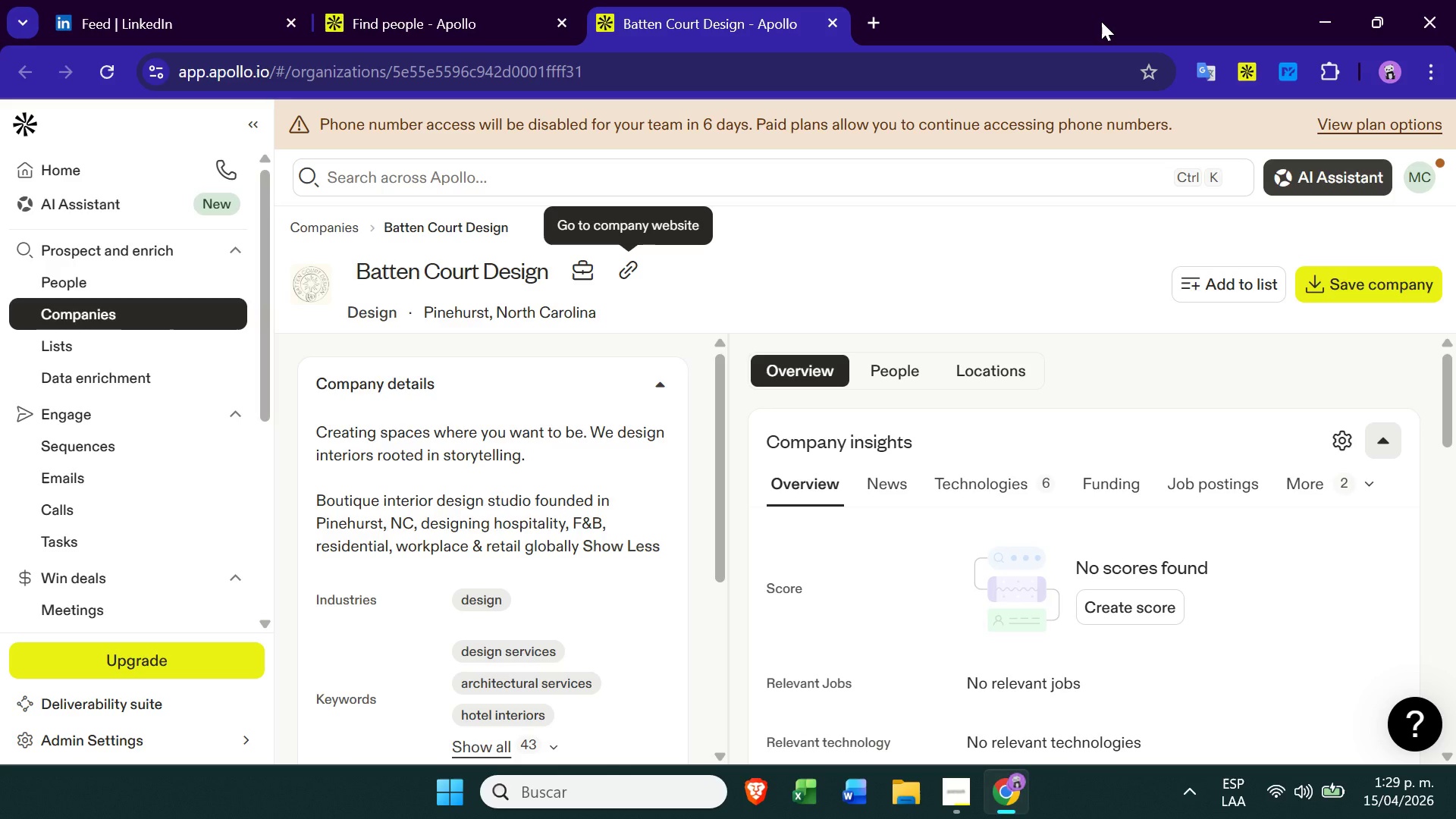 
wait(35.5)
 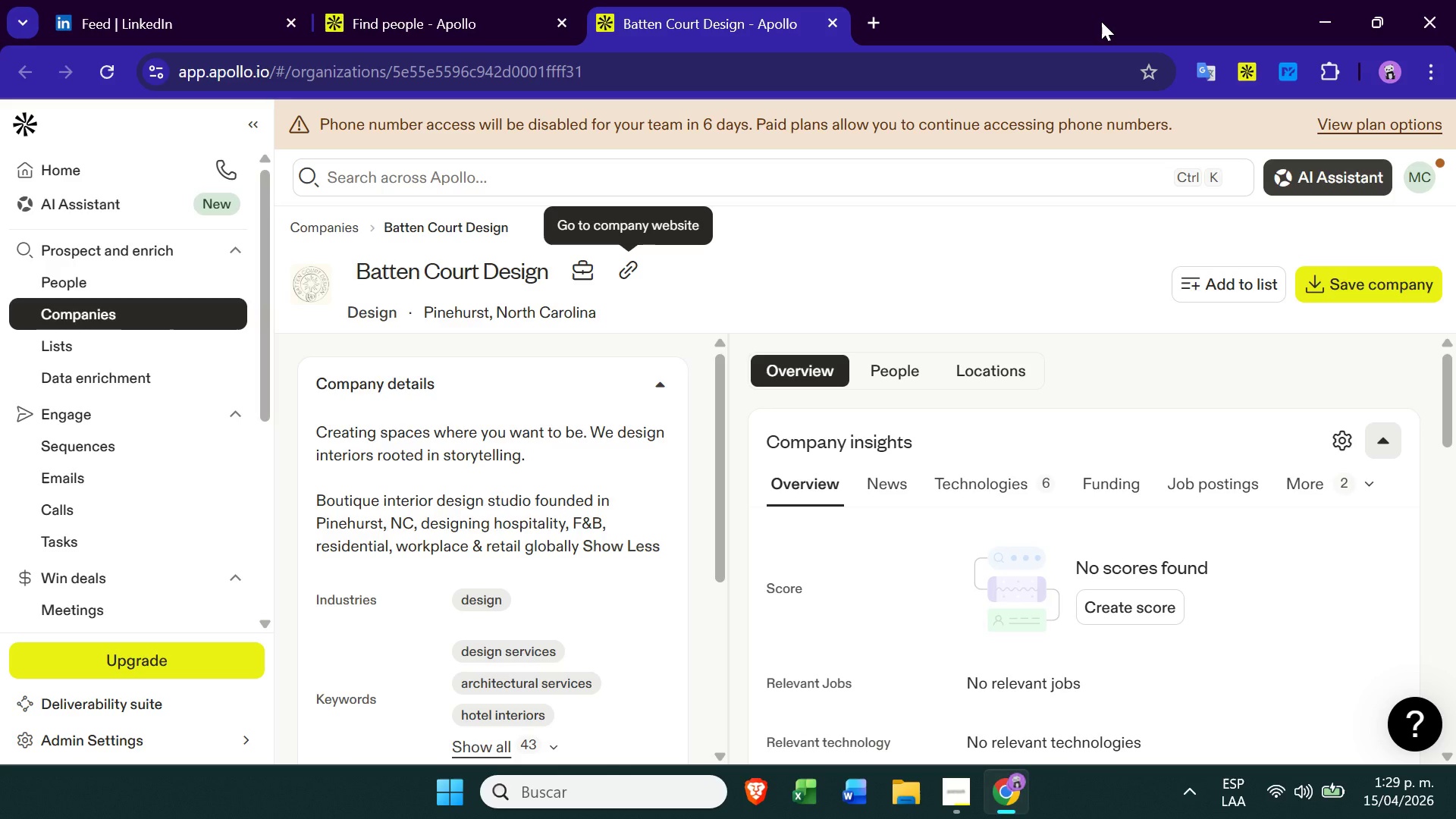 
left_click([474, 16])
 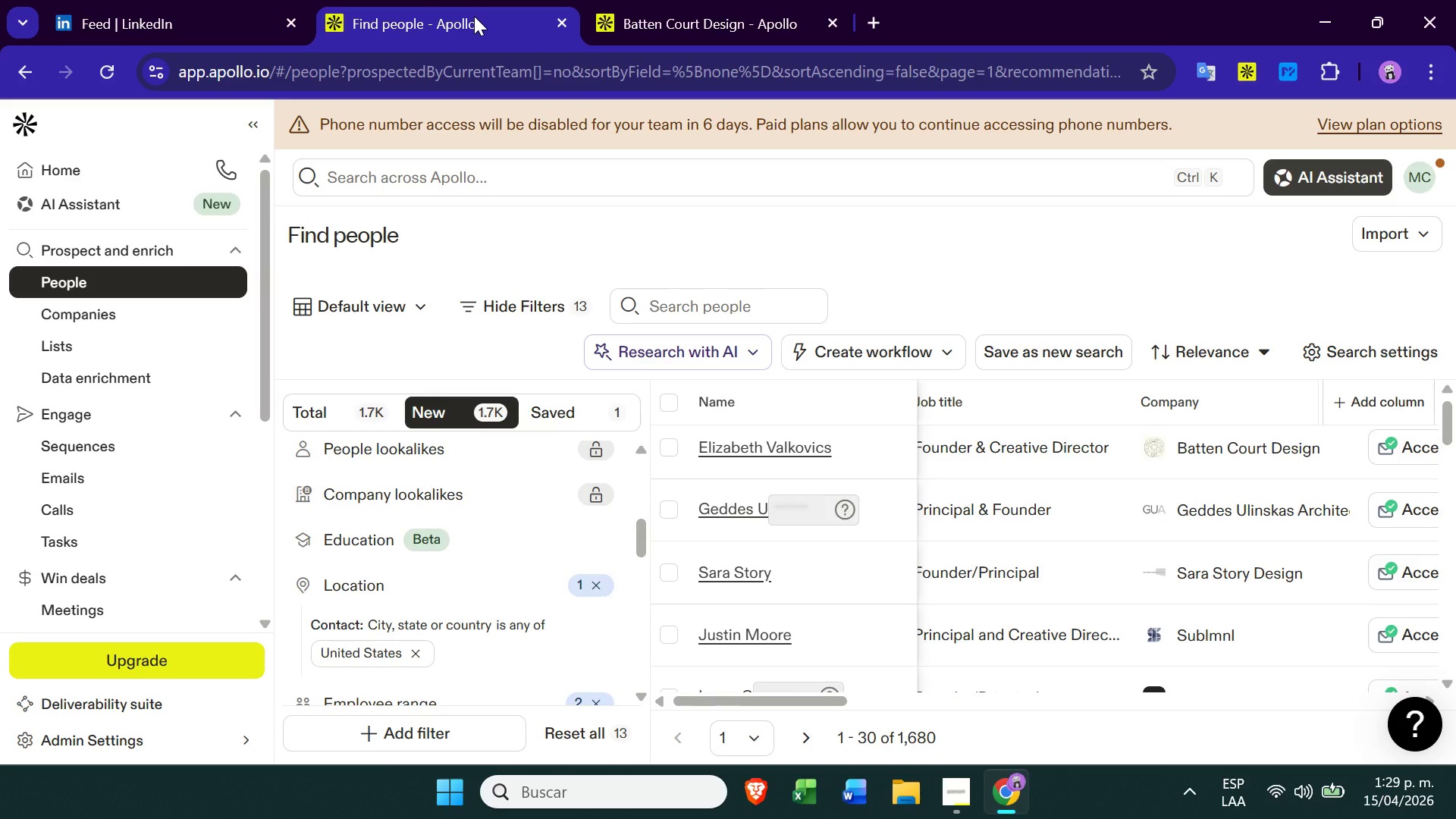 
wait(24.43)
 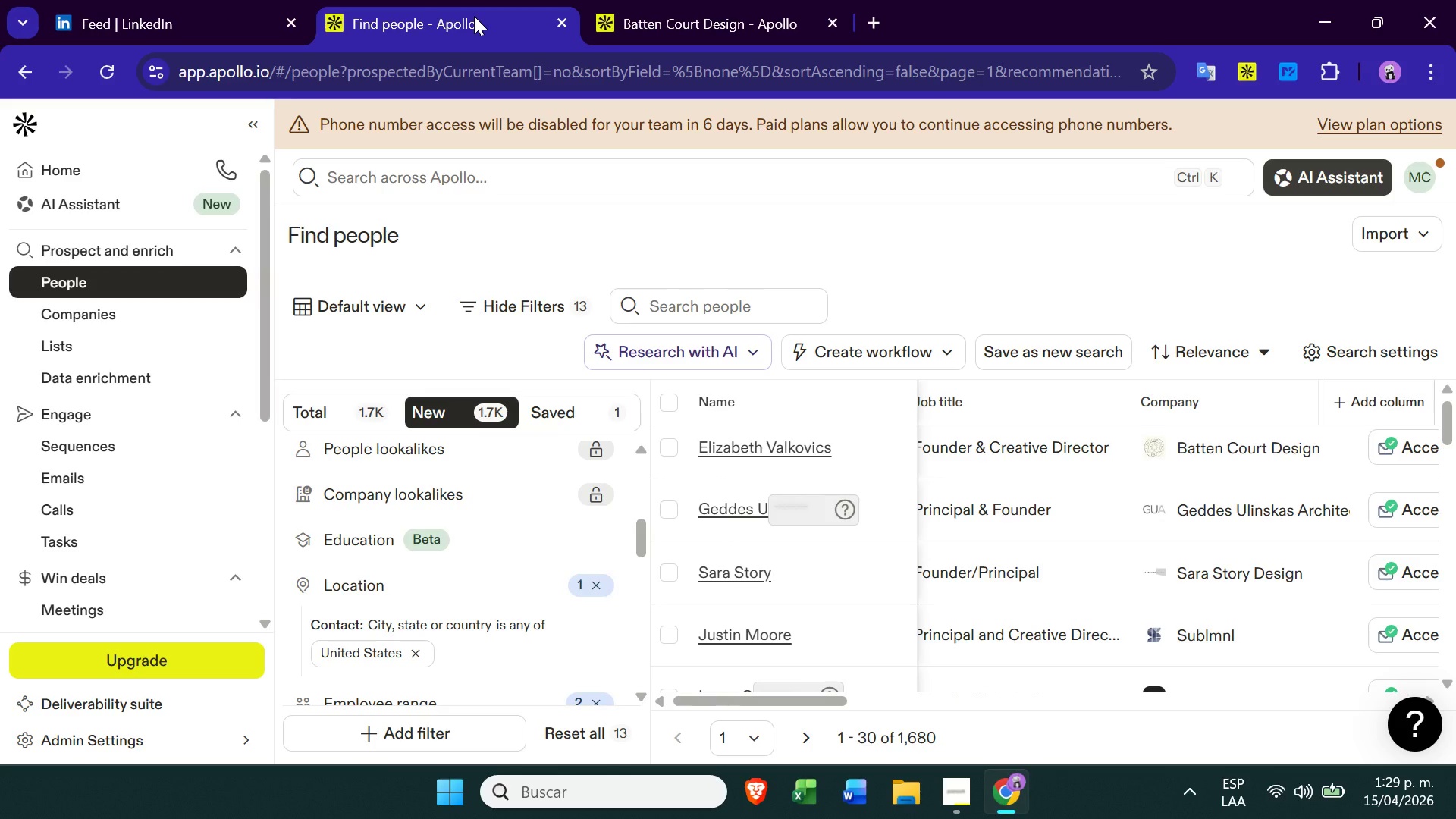 
mouse_move([472, 515])
 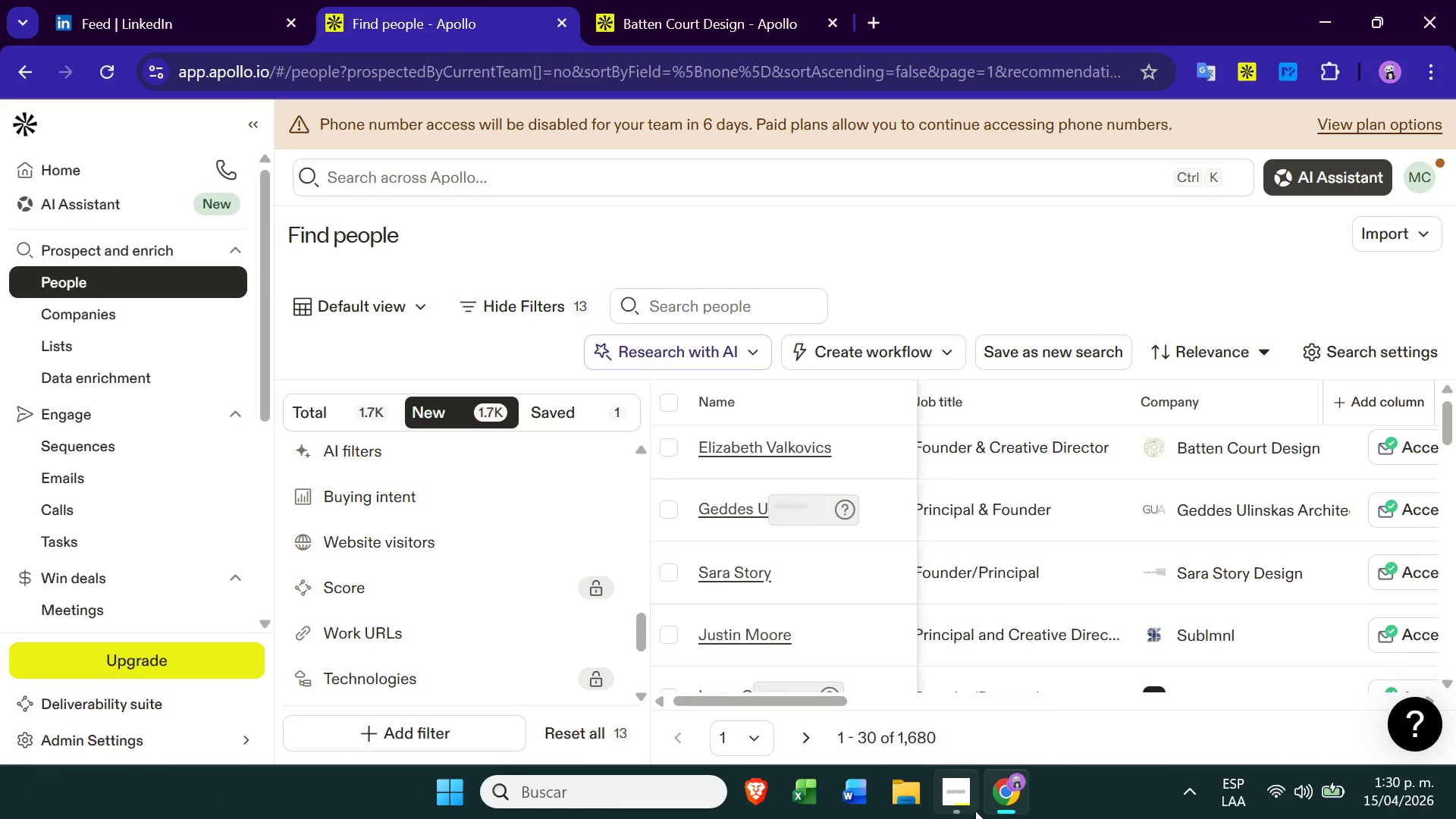 
left_click([975, 812])